 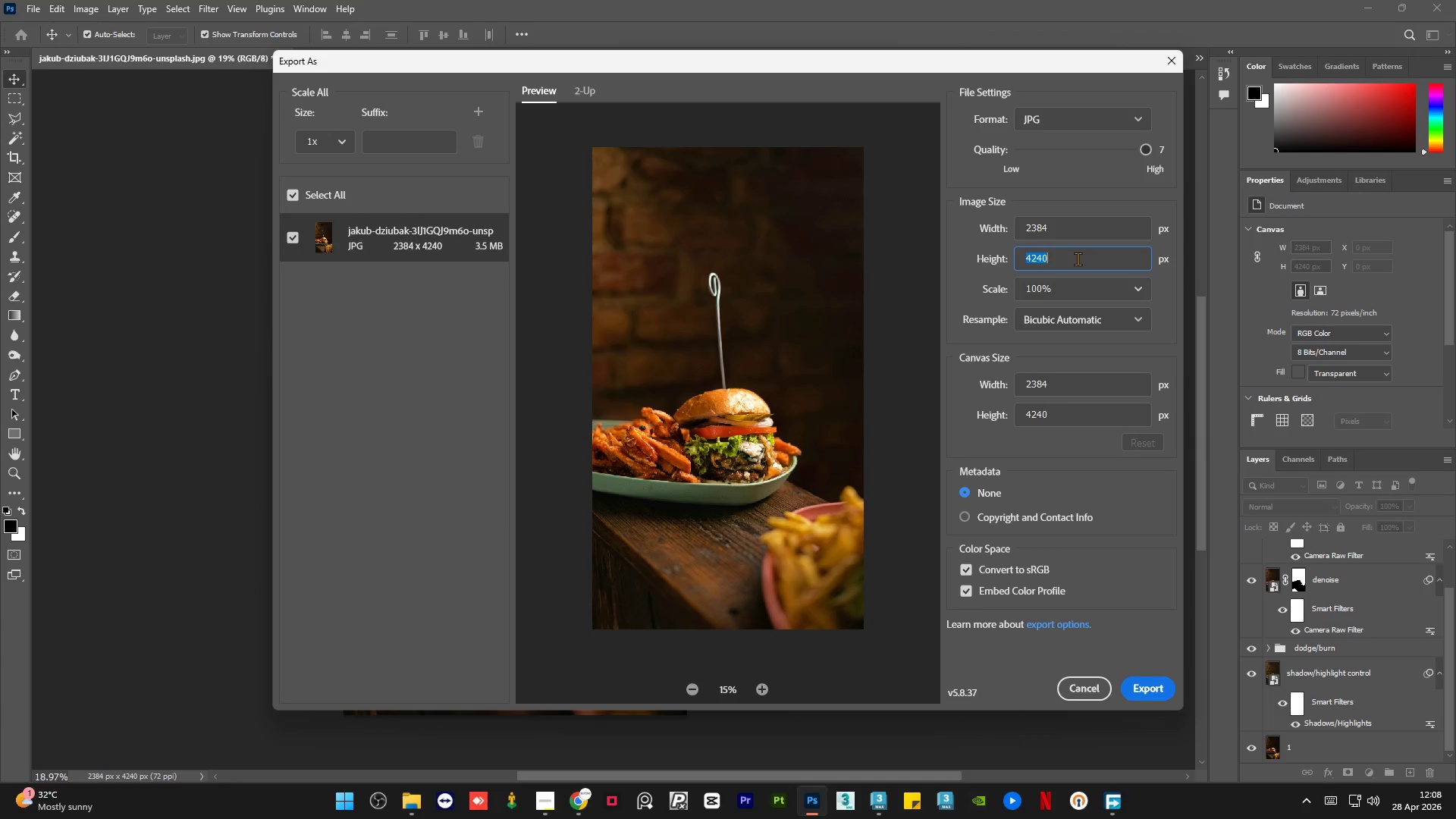 
key(Numpad3)
 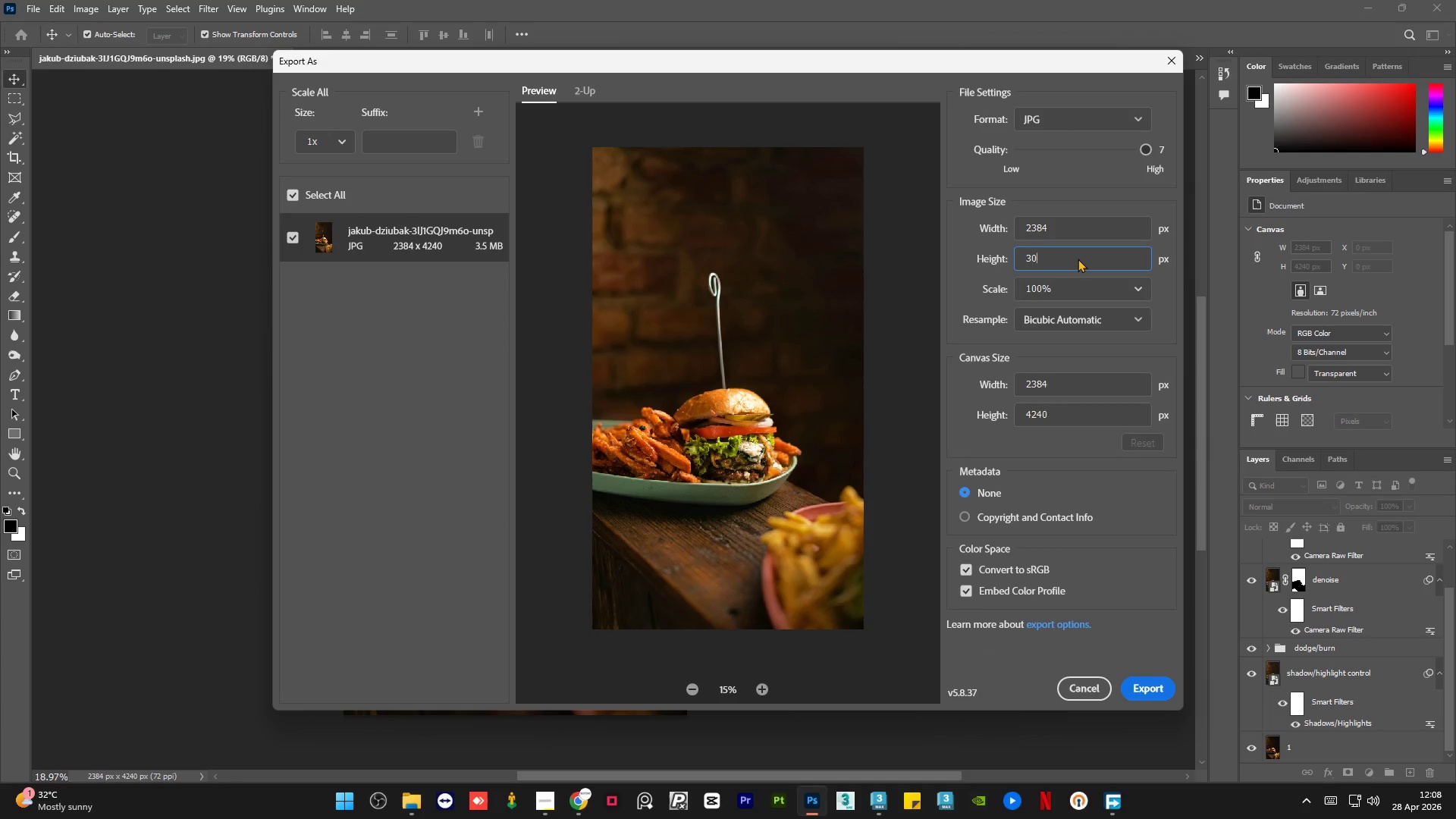 
key(Numpad0)
 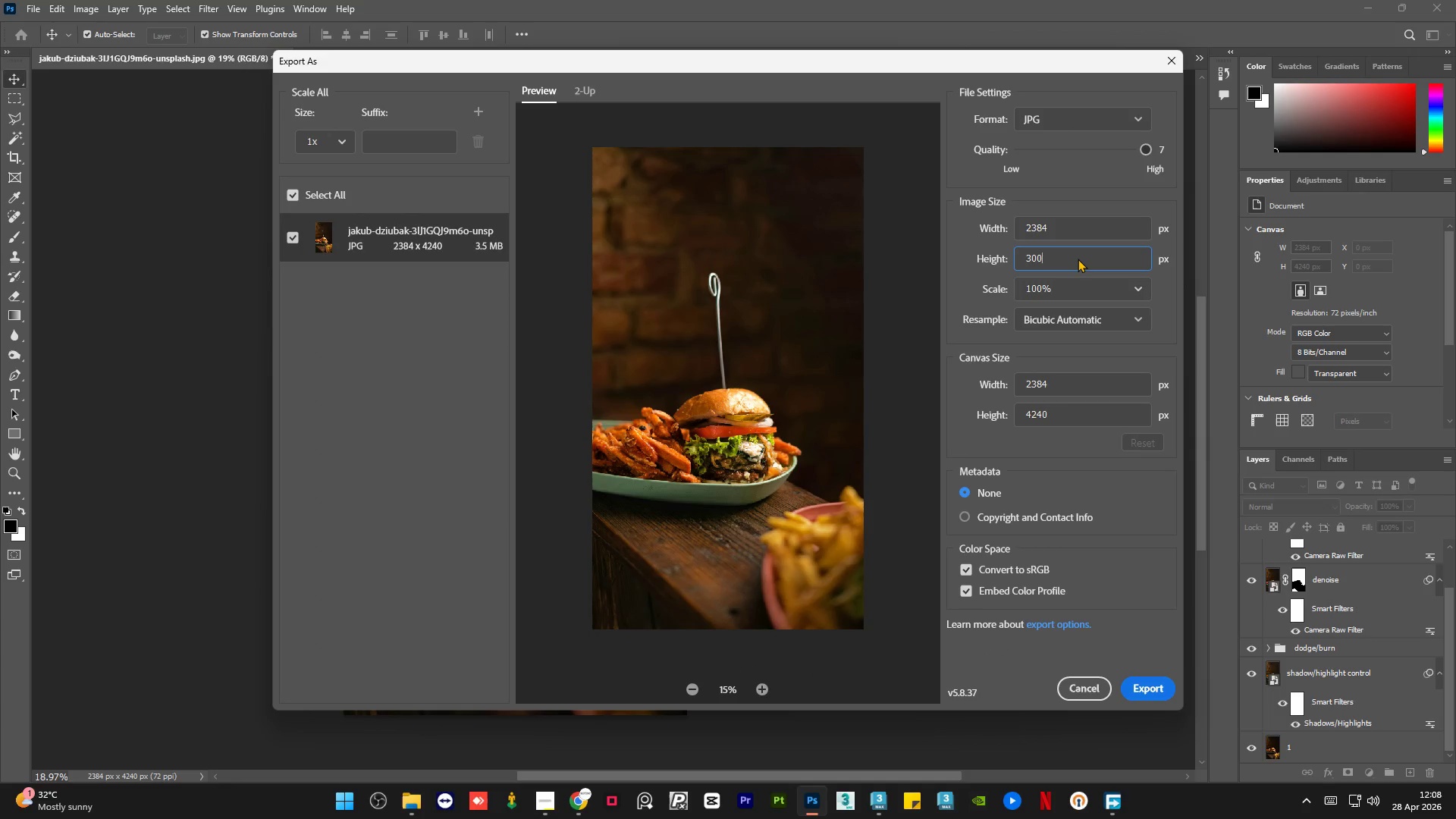 
key(Numpad0)
 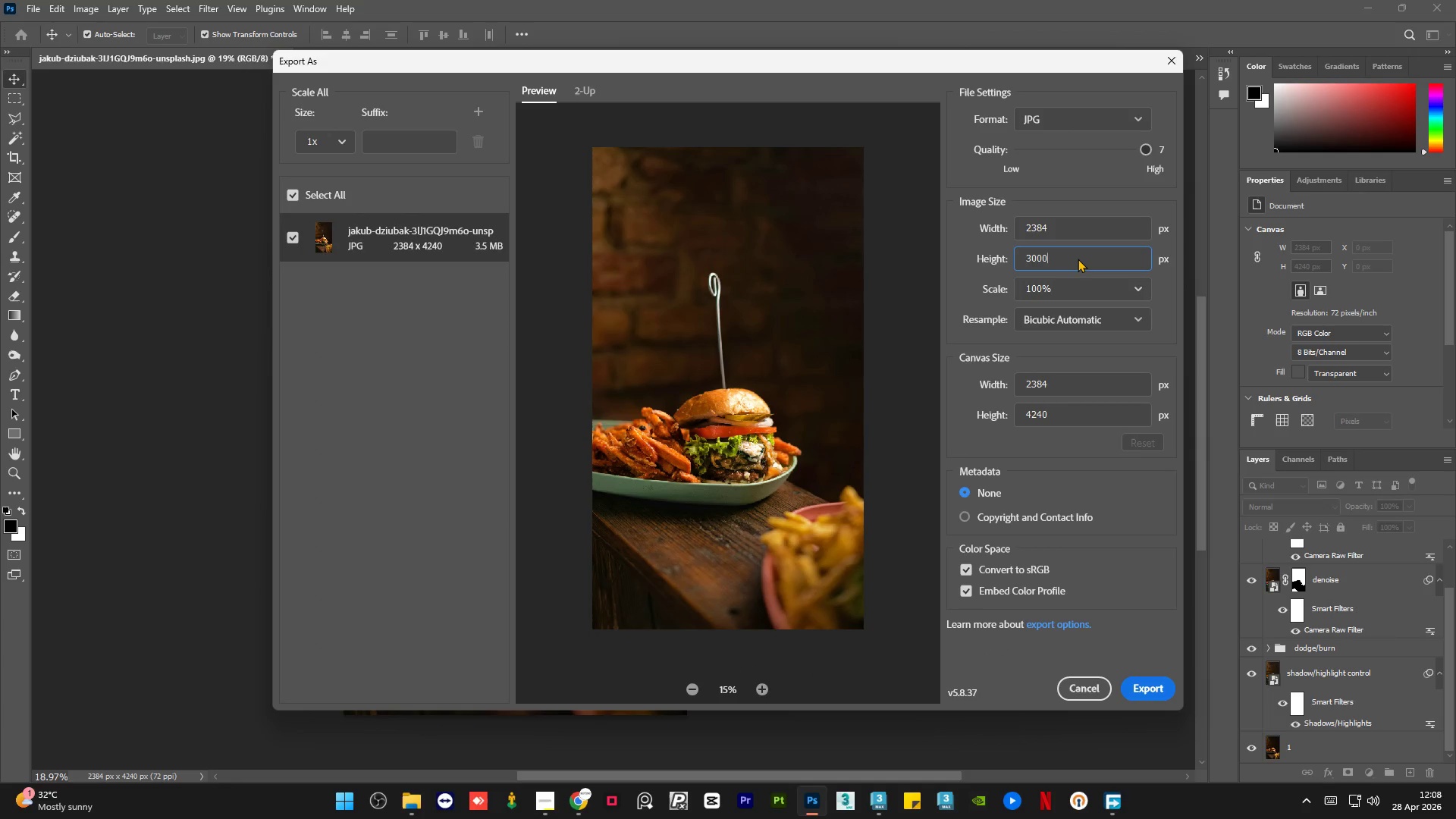 
key(Numpad0)
 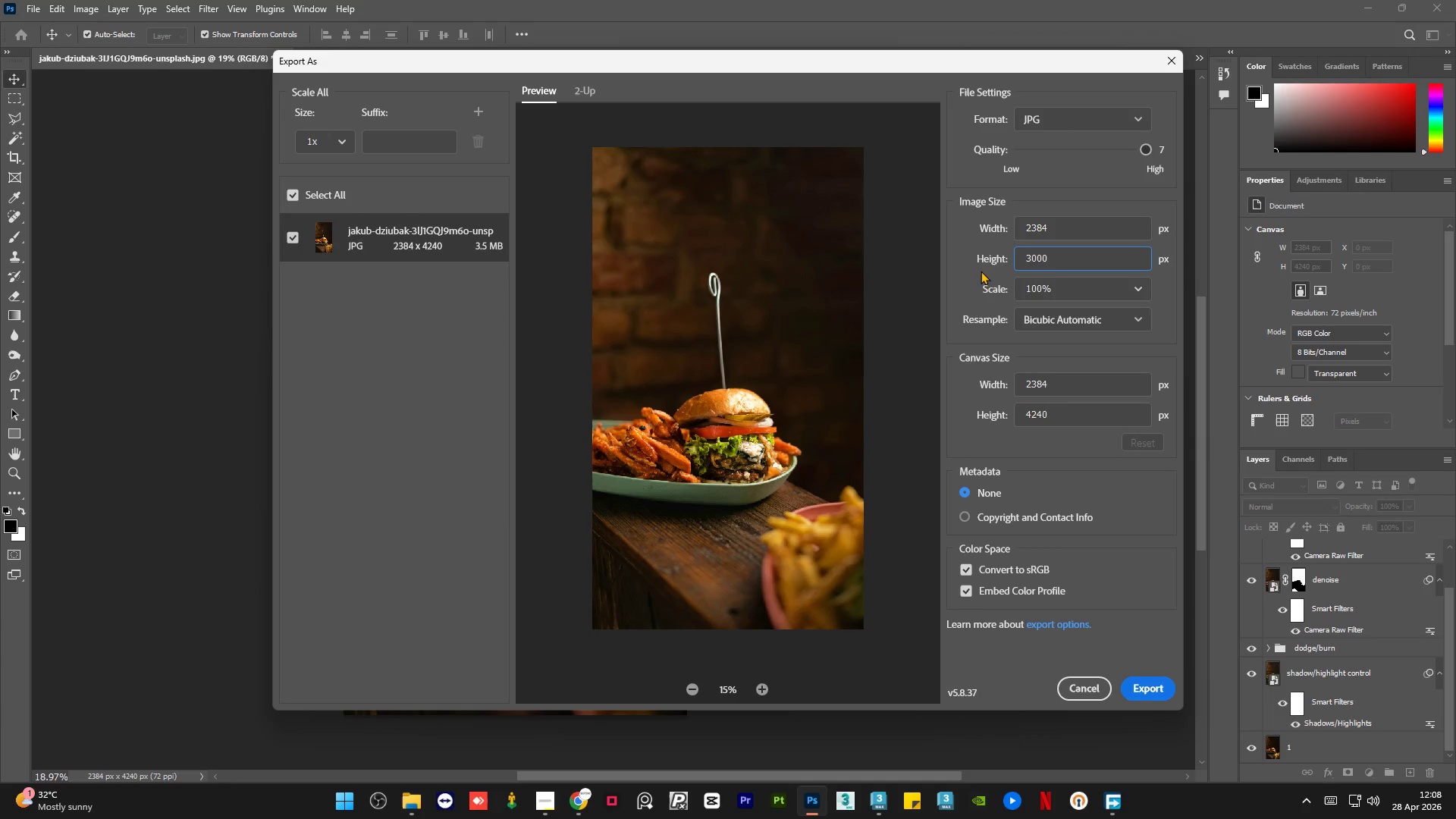 
left_click([959, 266])
 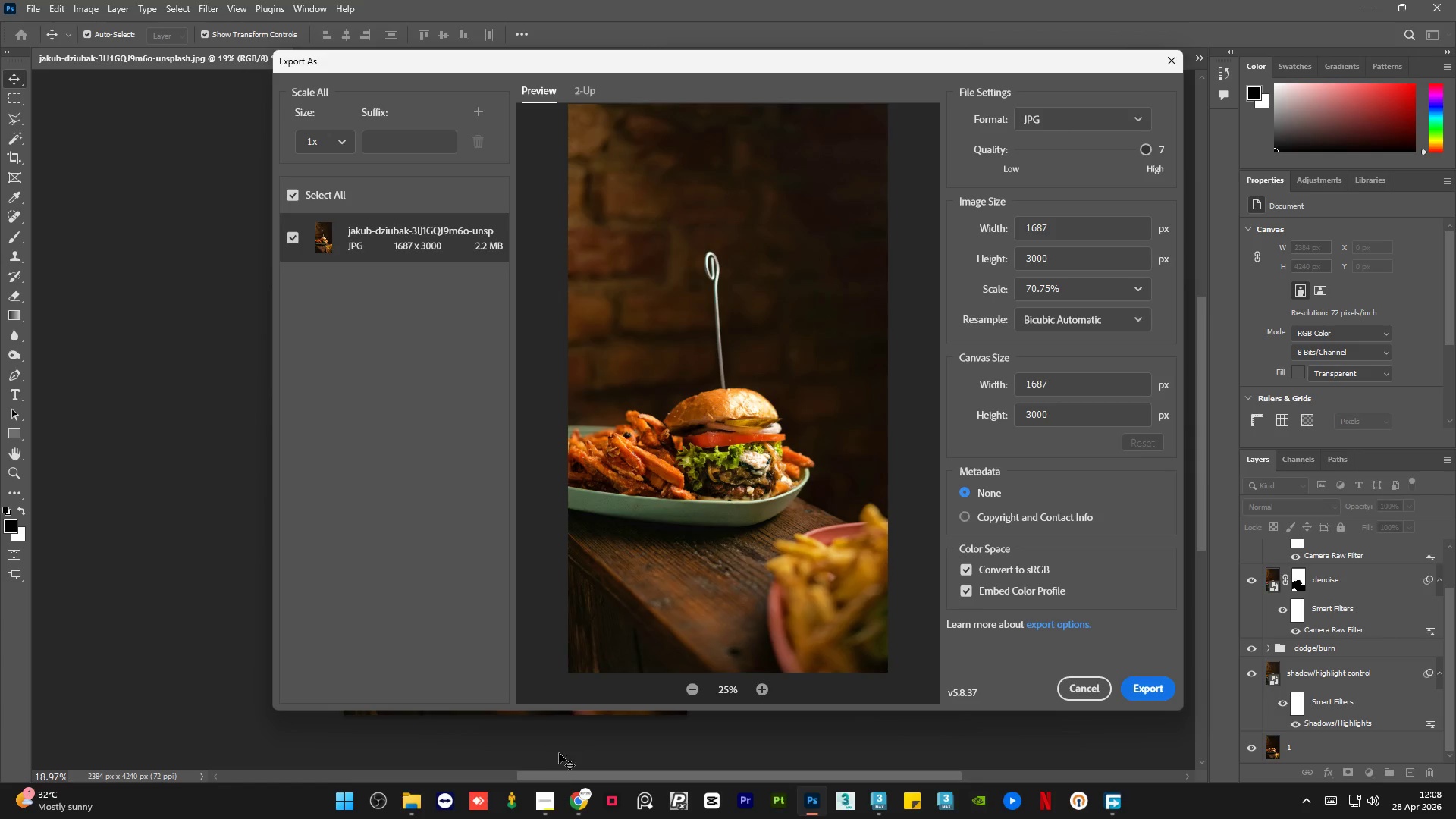 
left_click([544, 807])